 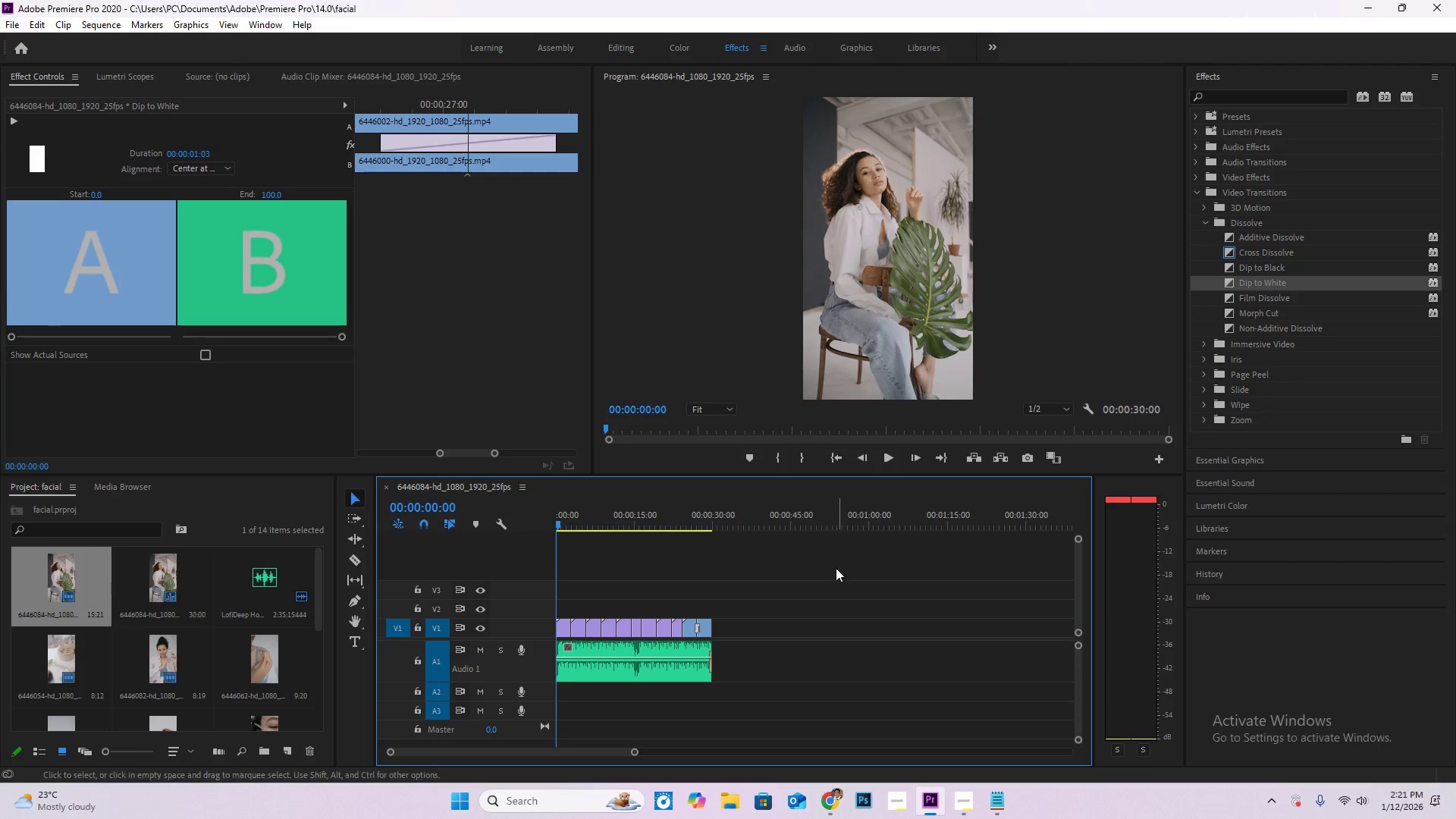 
key(Space)
 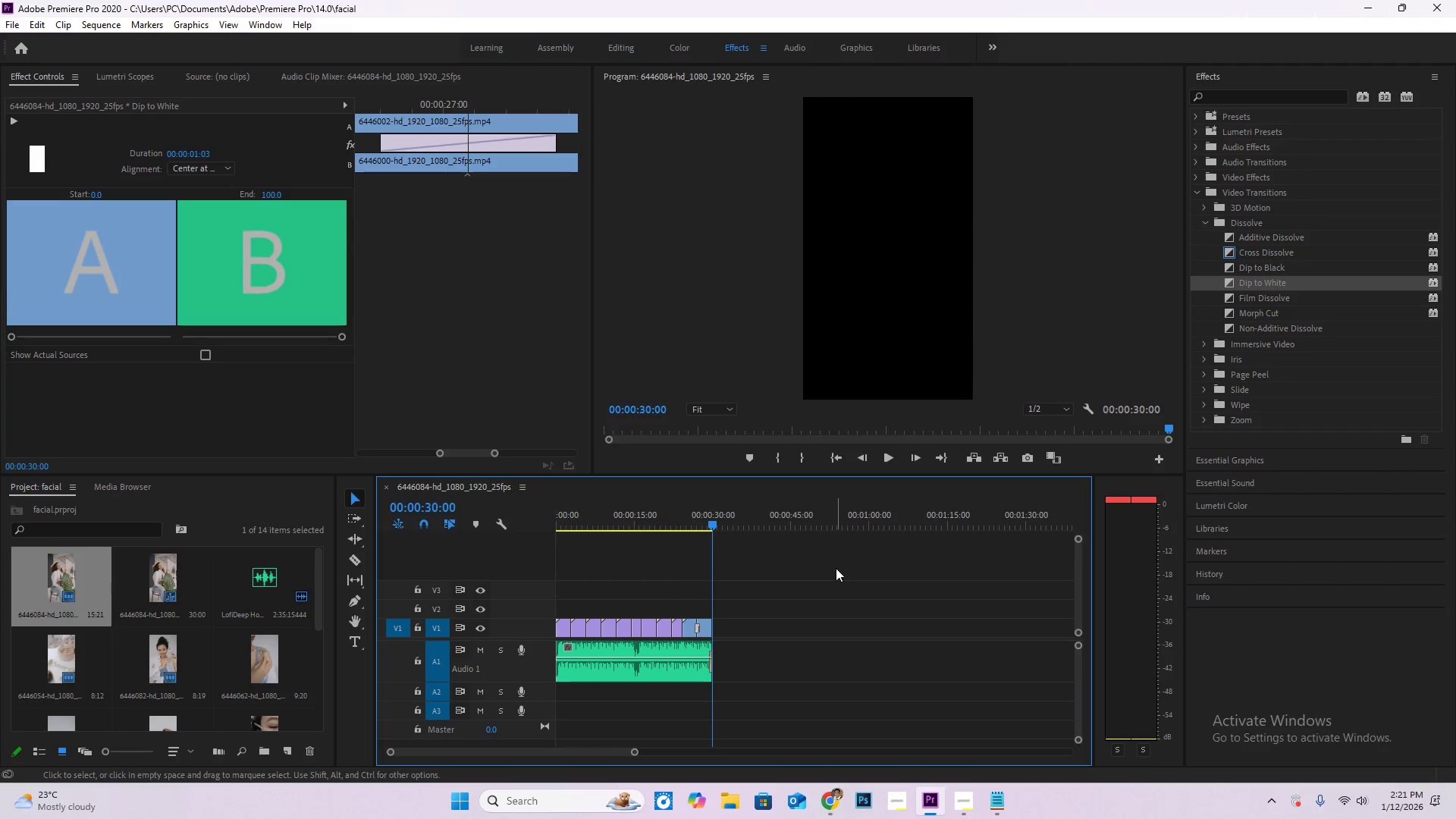 
wait(35.52)
 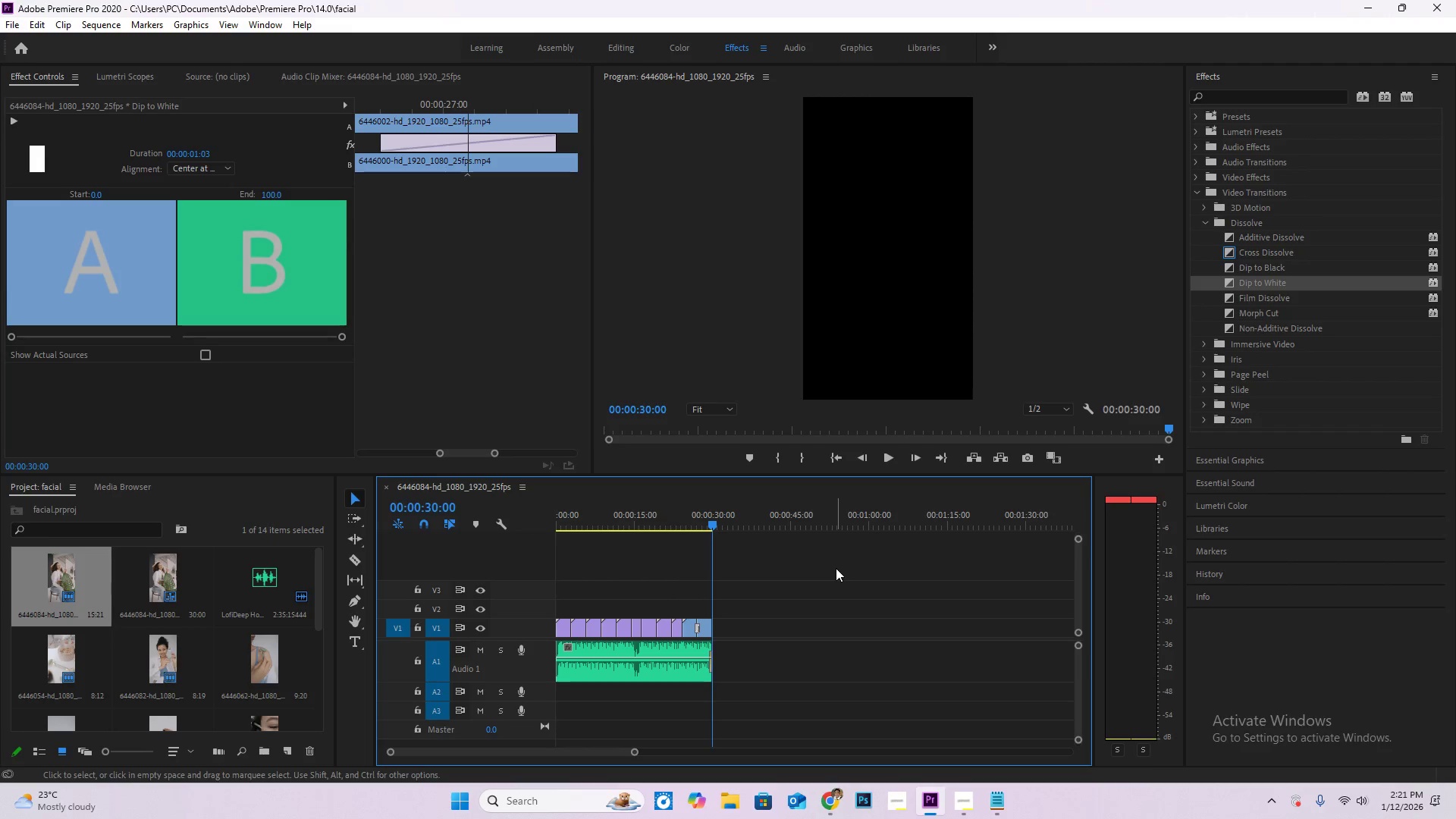 
left_click([839, 805])
 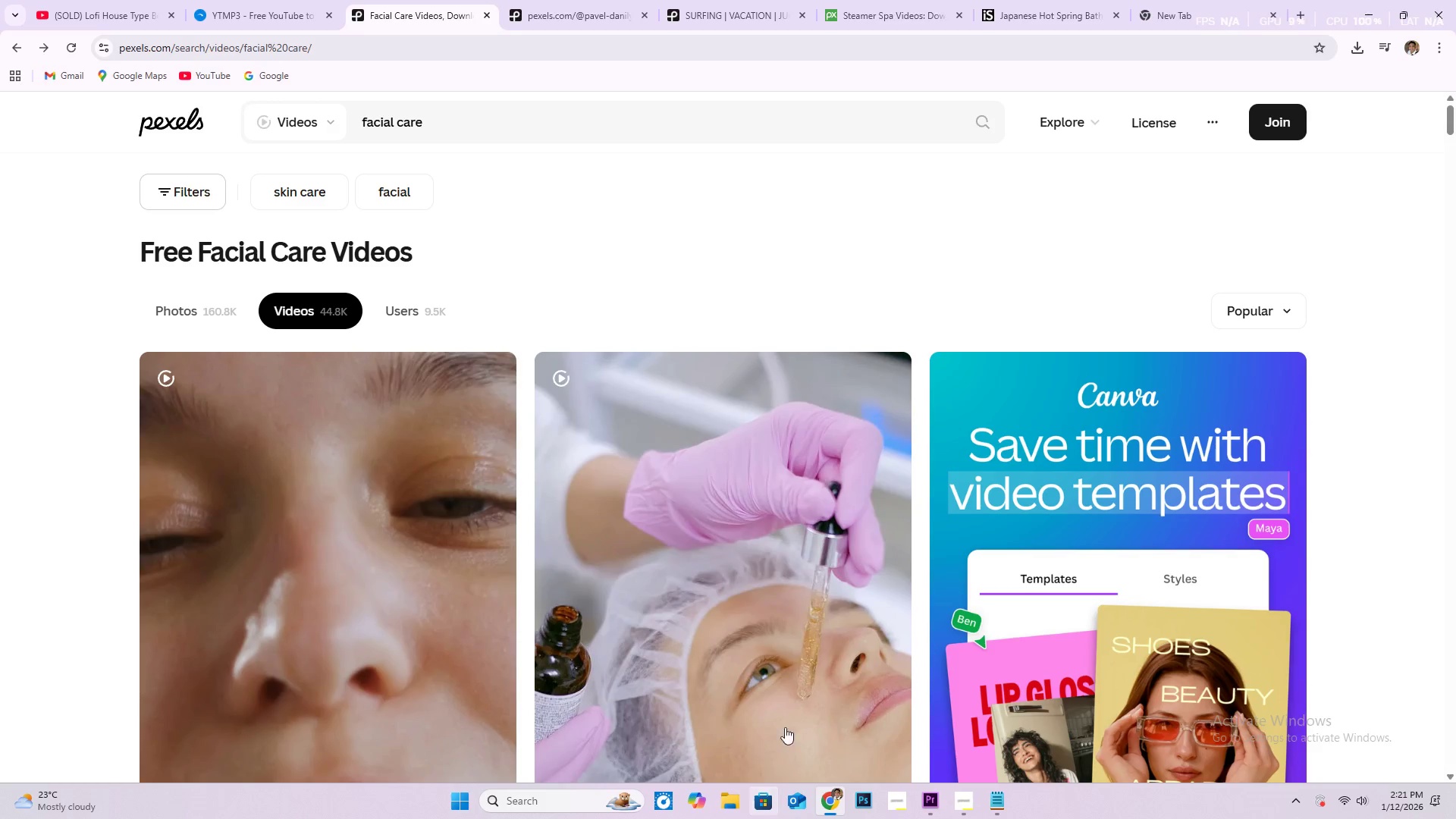 
scroll: coordinate [657, 469], scroll_direction: down, amount: 30.0
 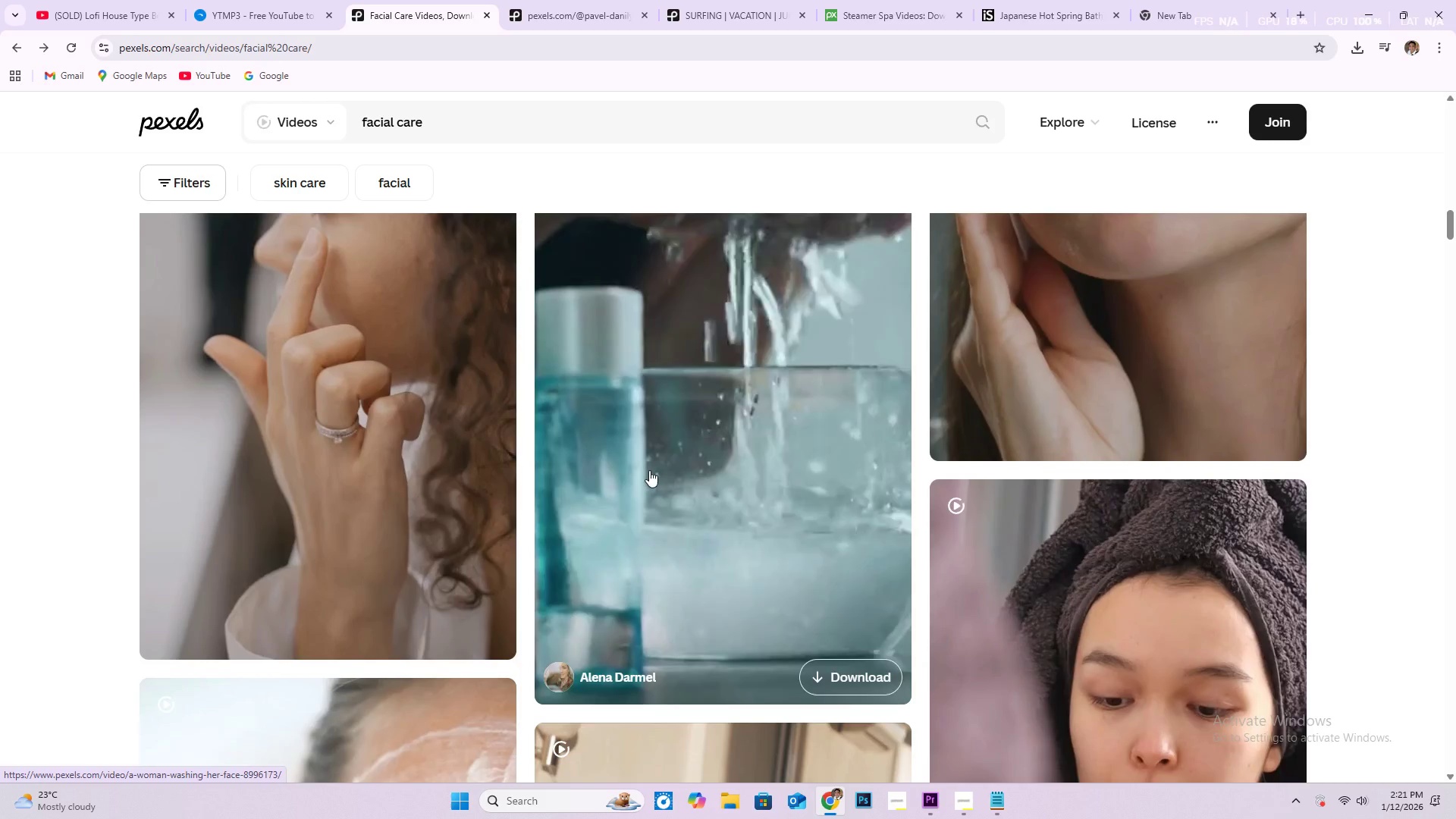 
scroll: coordinate [639, 473], scroll_direction: down, amount: 17.0
 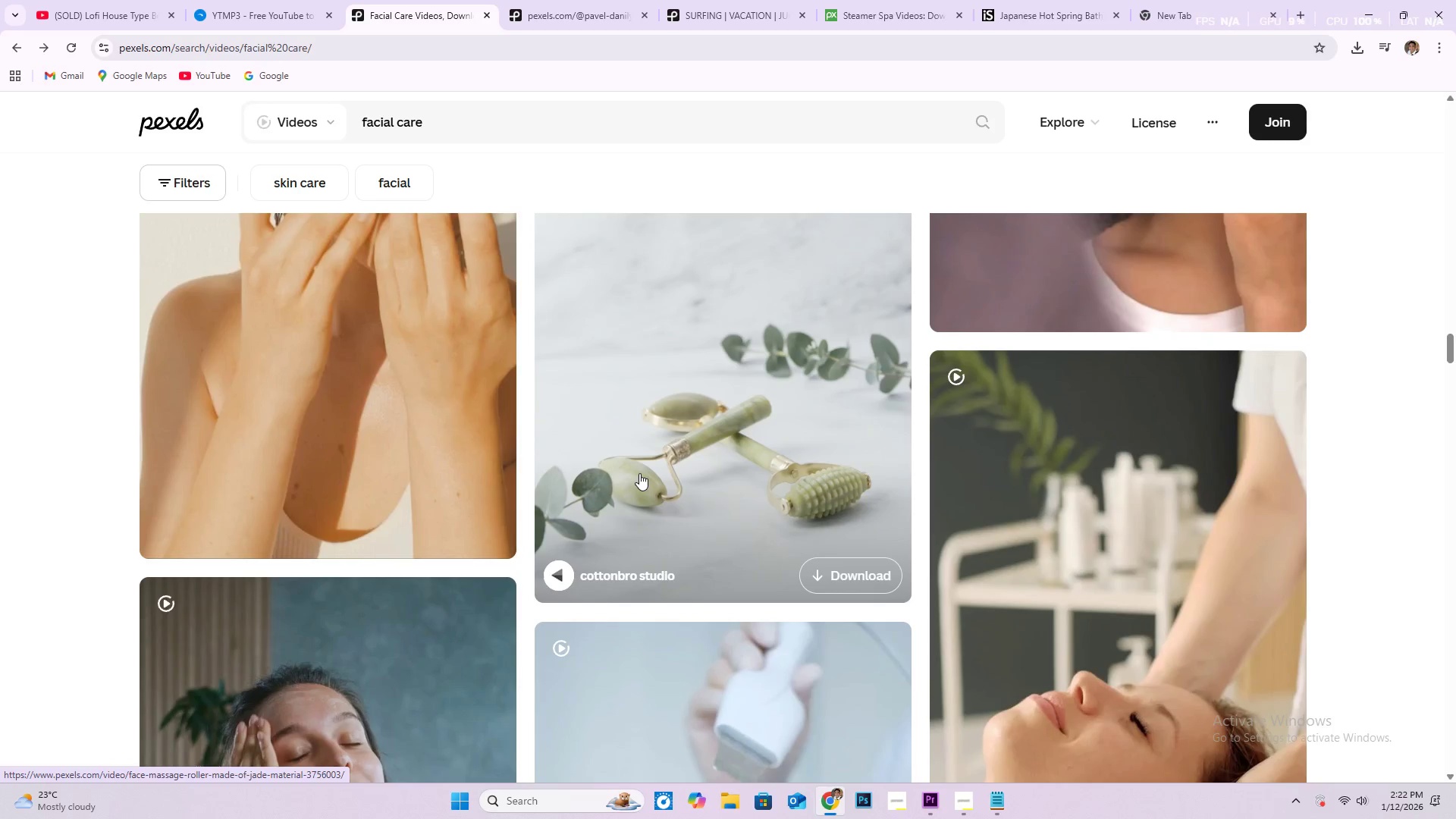 
scroll: coordinate [602, 456], scroll_direction: down, amount: 20.0
 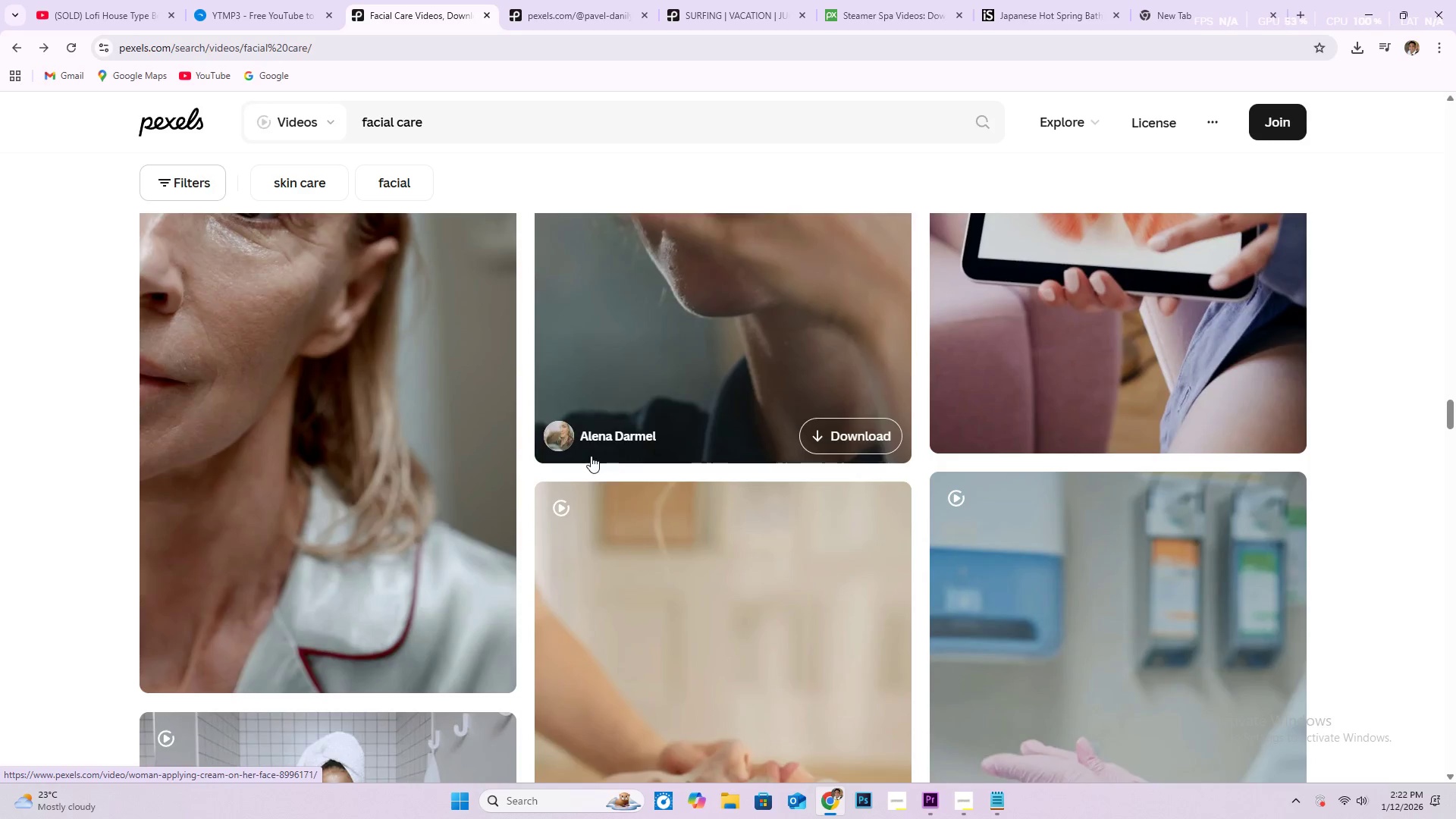 
scroll: coordinate [469, 482], scroll_direction: down, amount: 17.0
 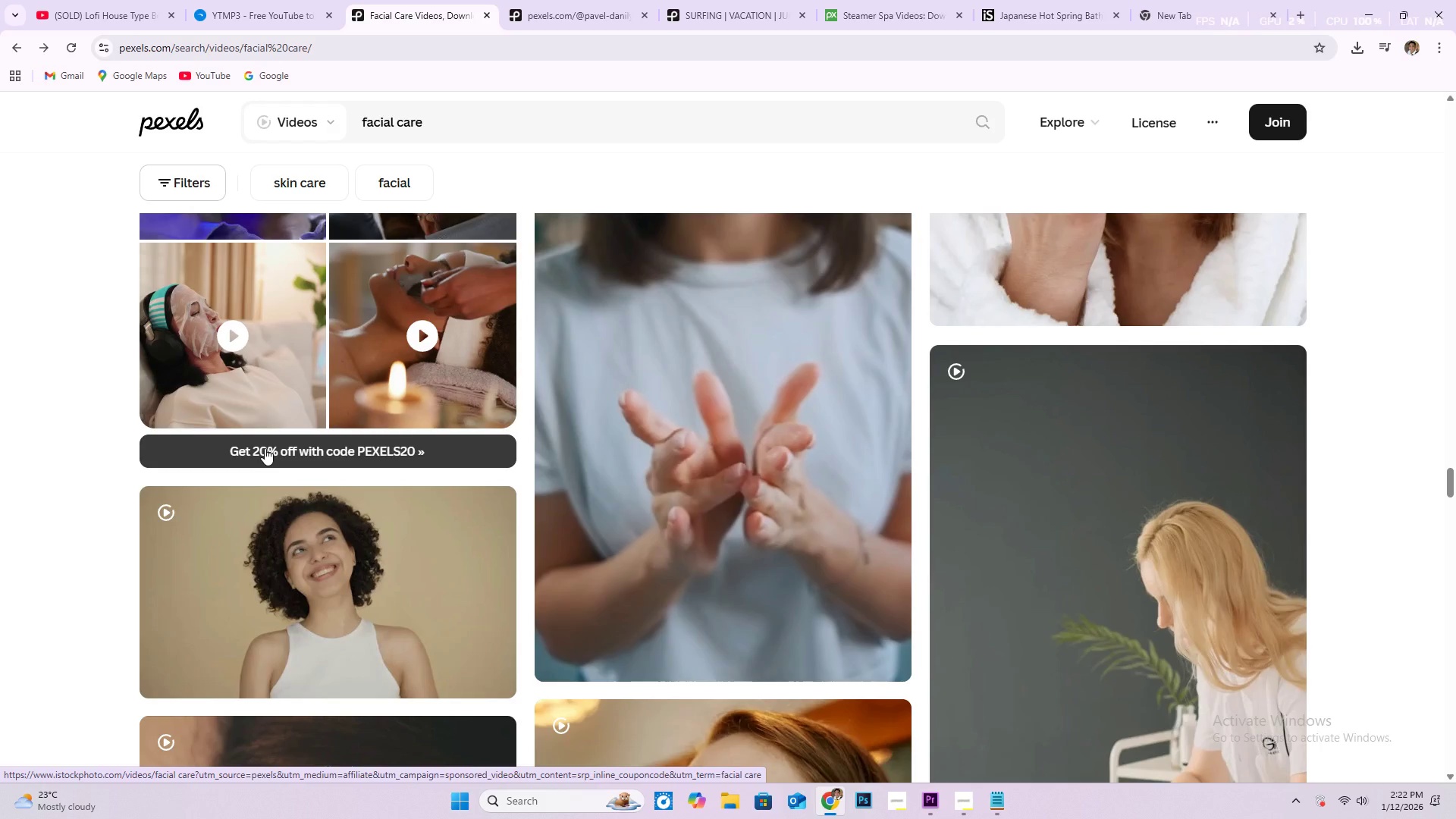 
wait(7.02)
 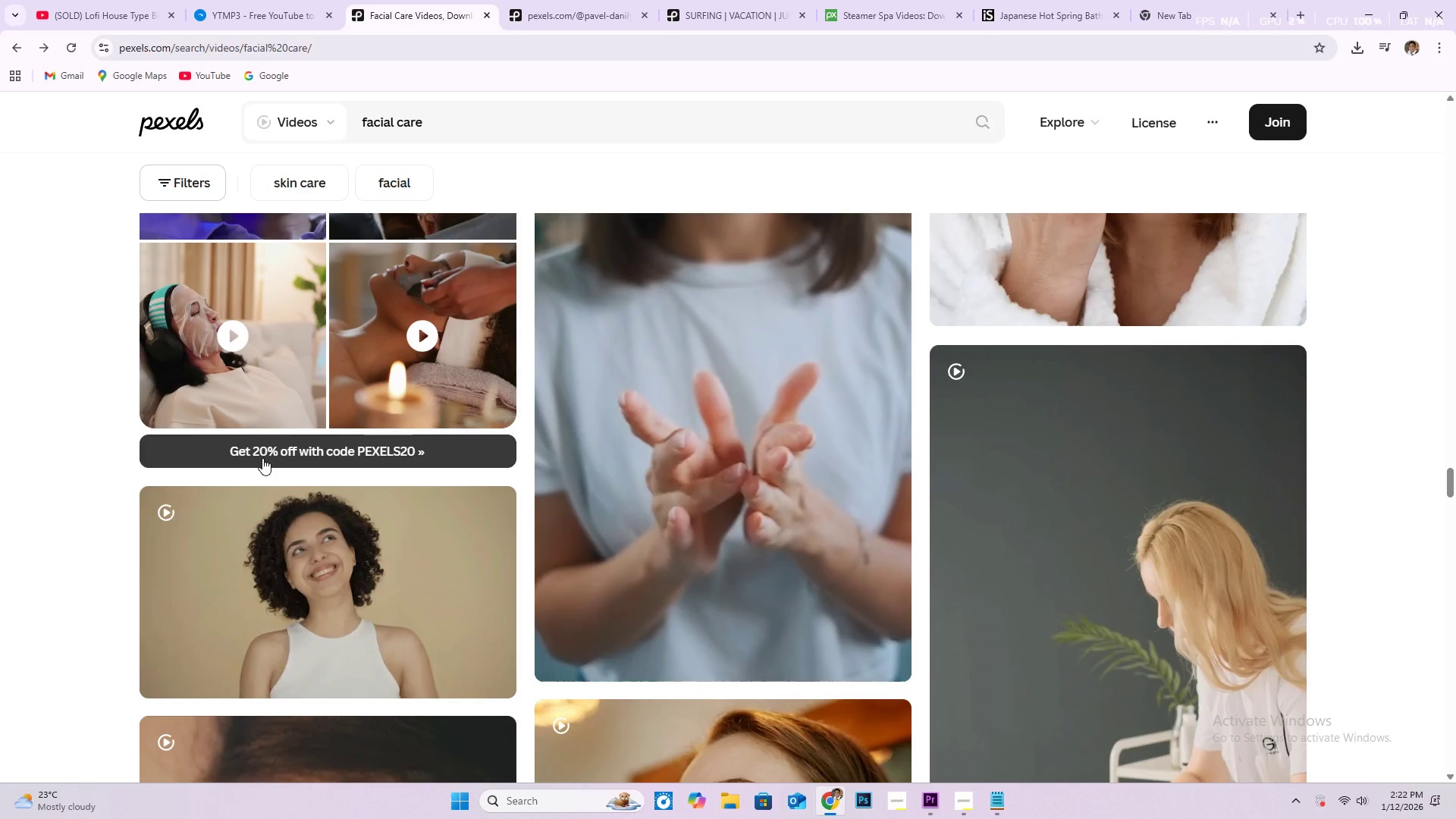 
scroll: coordinate [927, 331], scroll_direction: down, amount: 29.0
 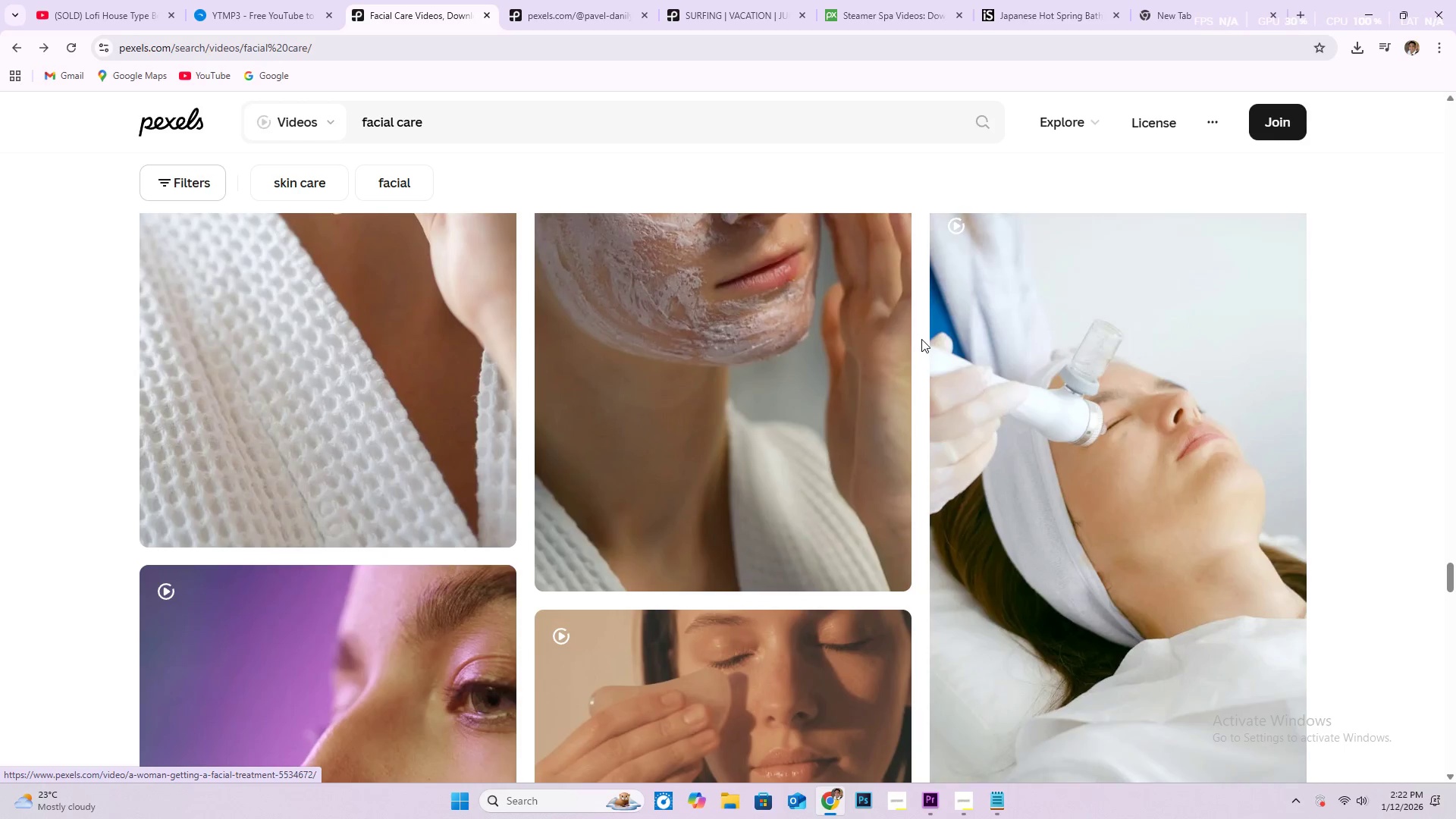 
scroll: coordinate [915, 350], scroll_direction: down, amount: 11.0
 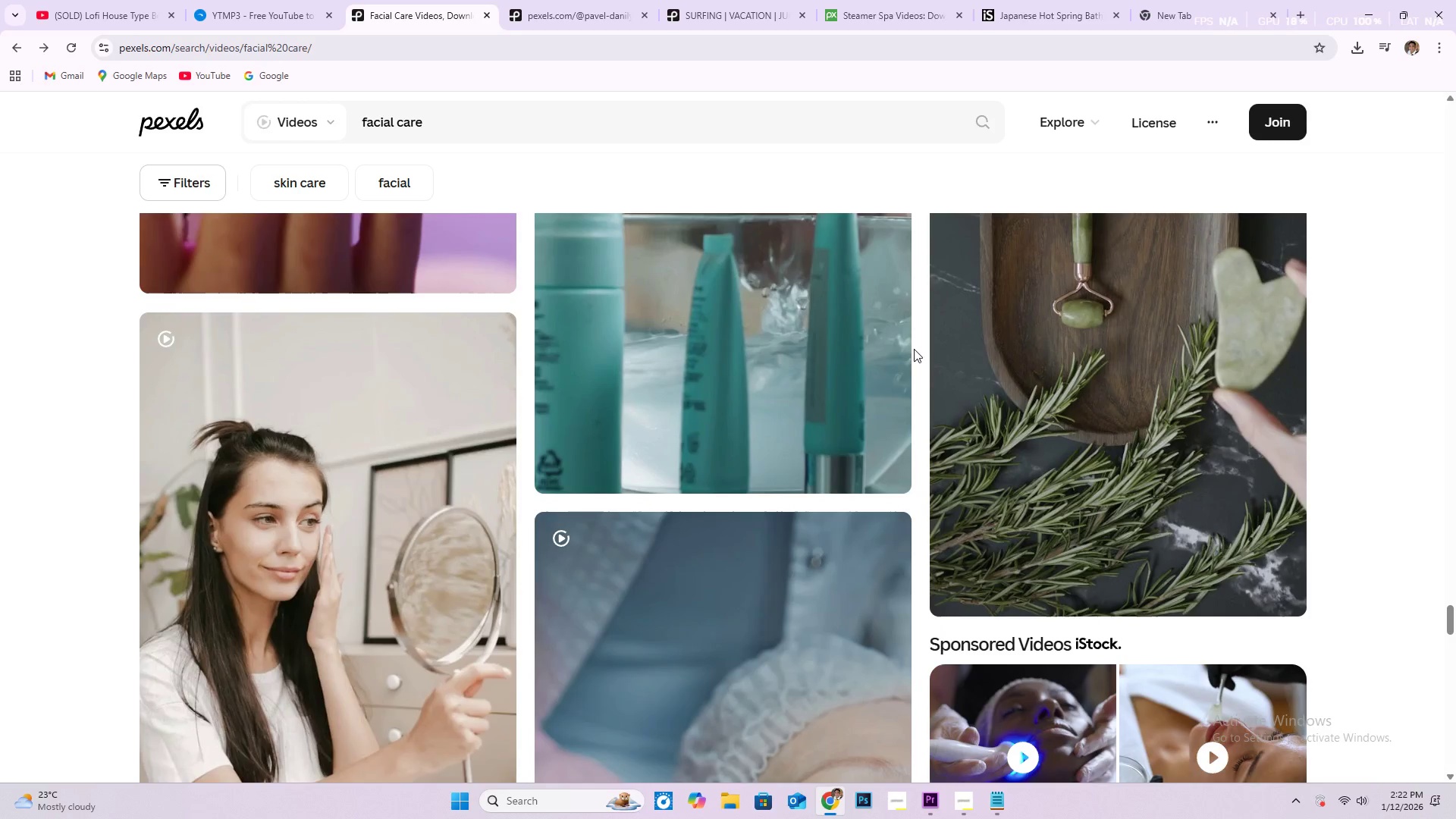 
scroll: coordinate [915, 357], scroll_direction: down, amount: 5.0
 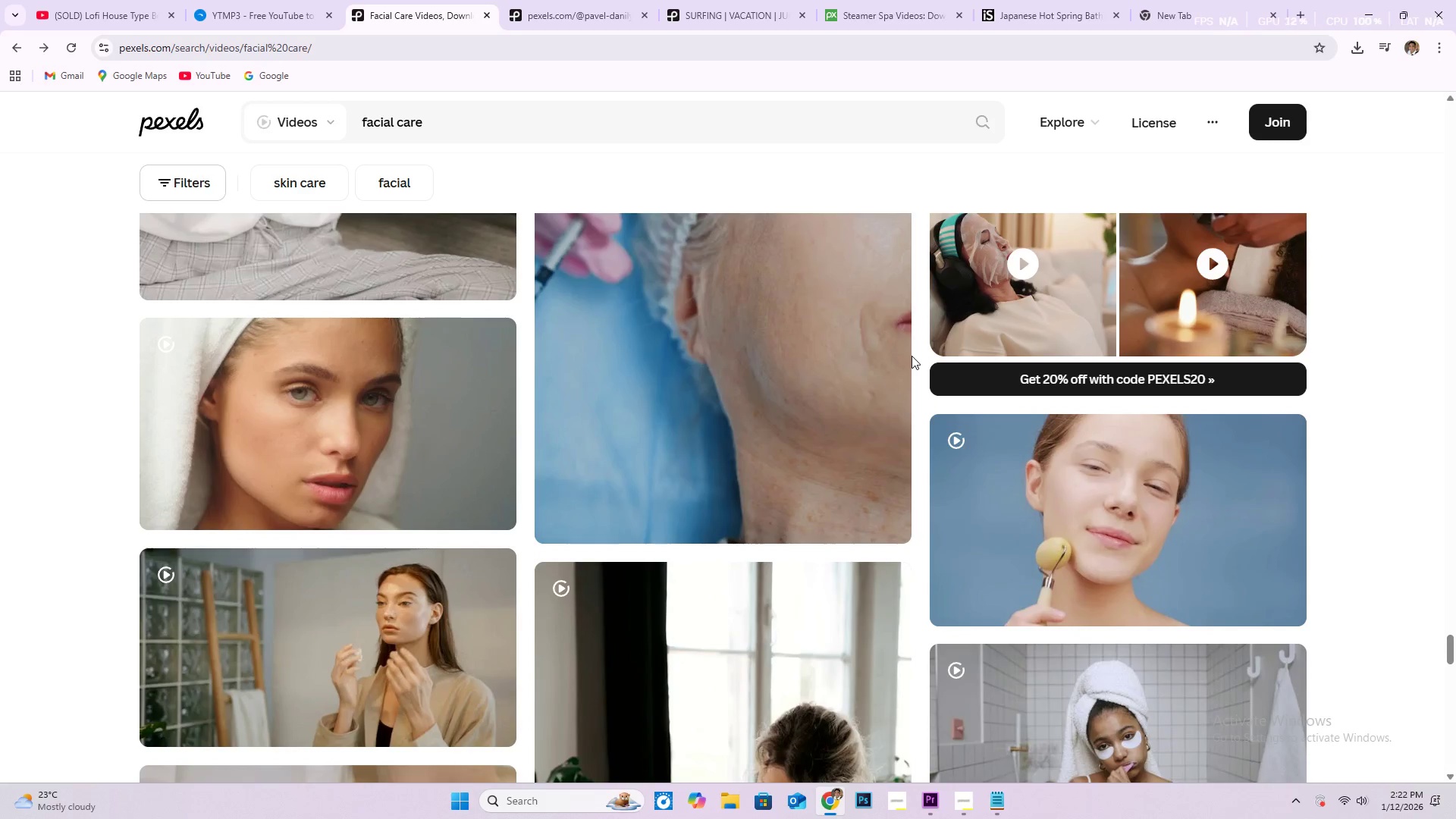 
scroll: coordinate [905, 563], scroll_direction: down, amount: 68.0
 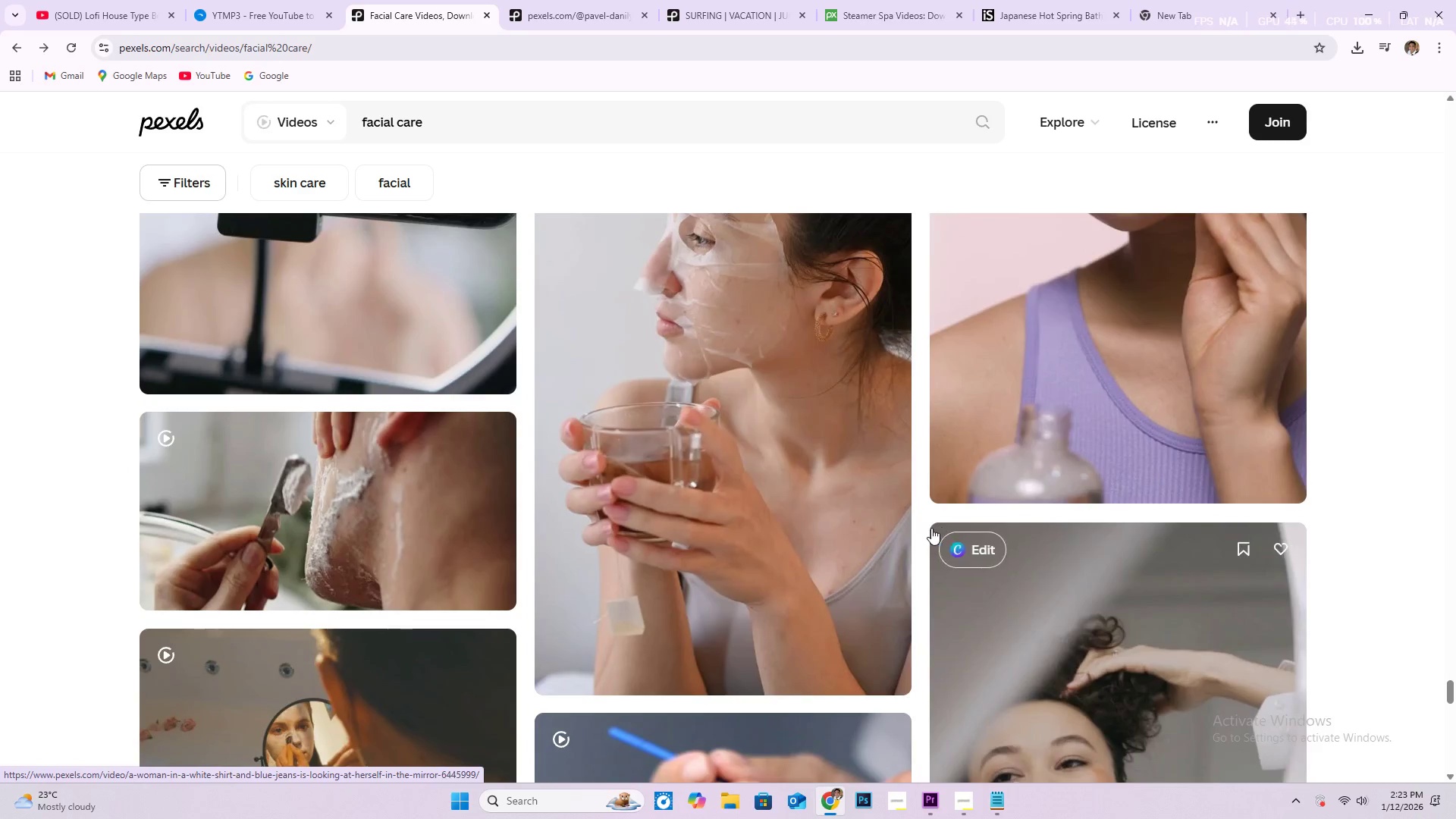 
scroll: coordinate [803, 548], scroll_direction: down, amount: 15.0
 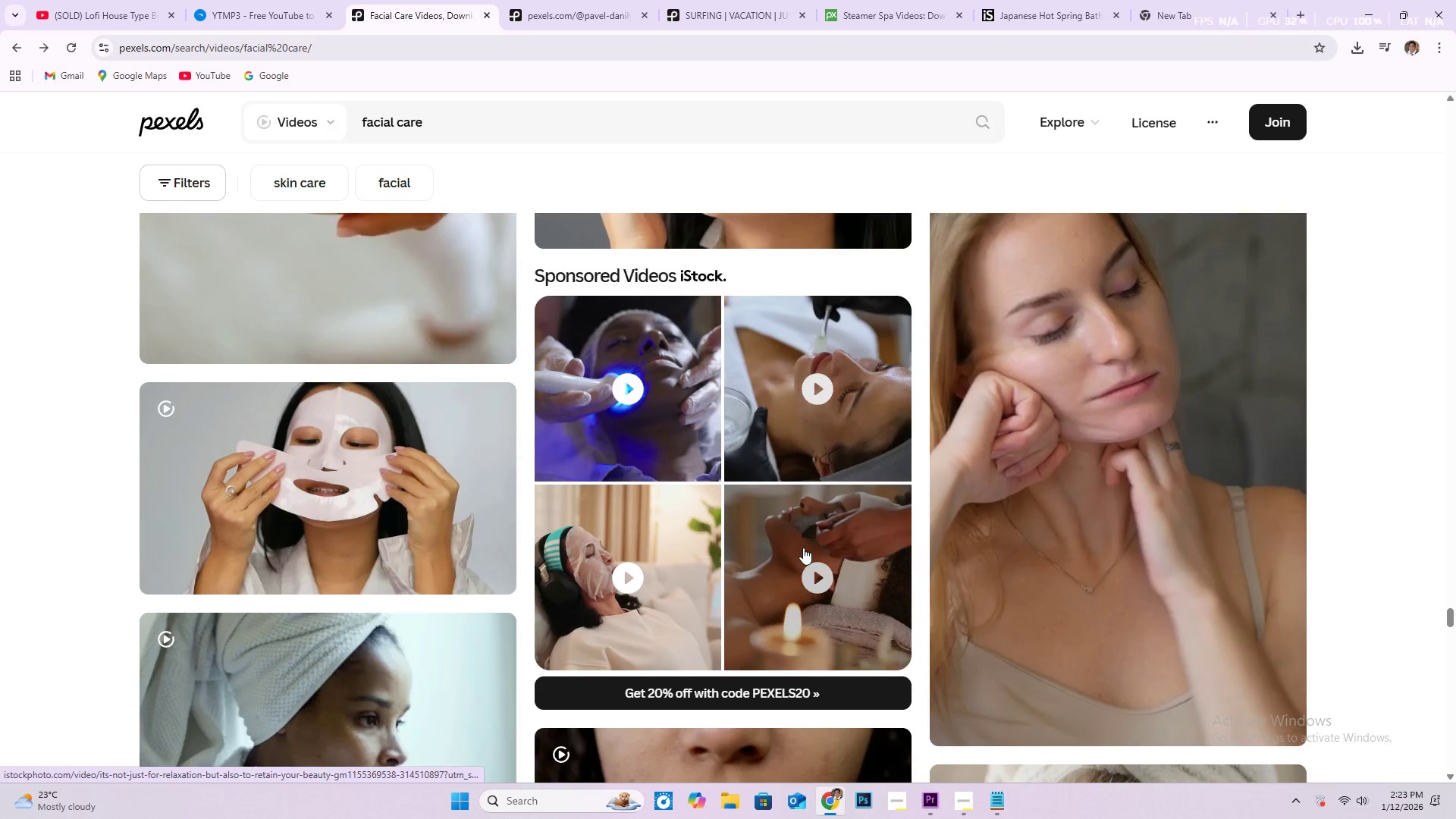 
scroll: coordinate [737, 544], scroll_direction: down, amount: 11.0
 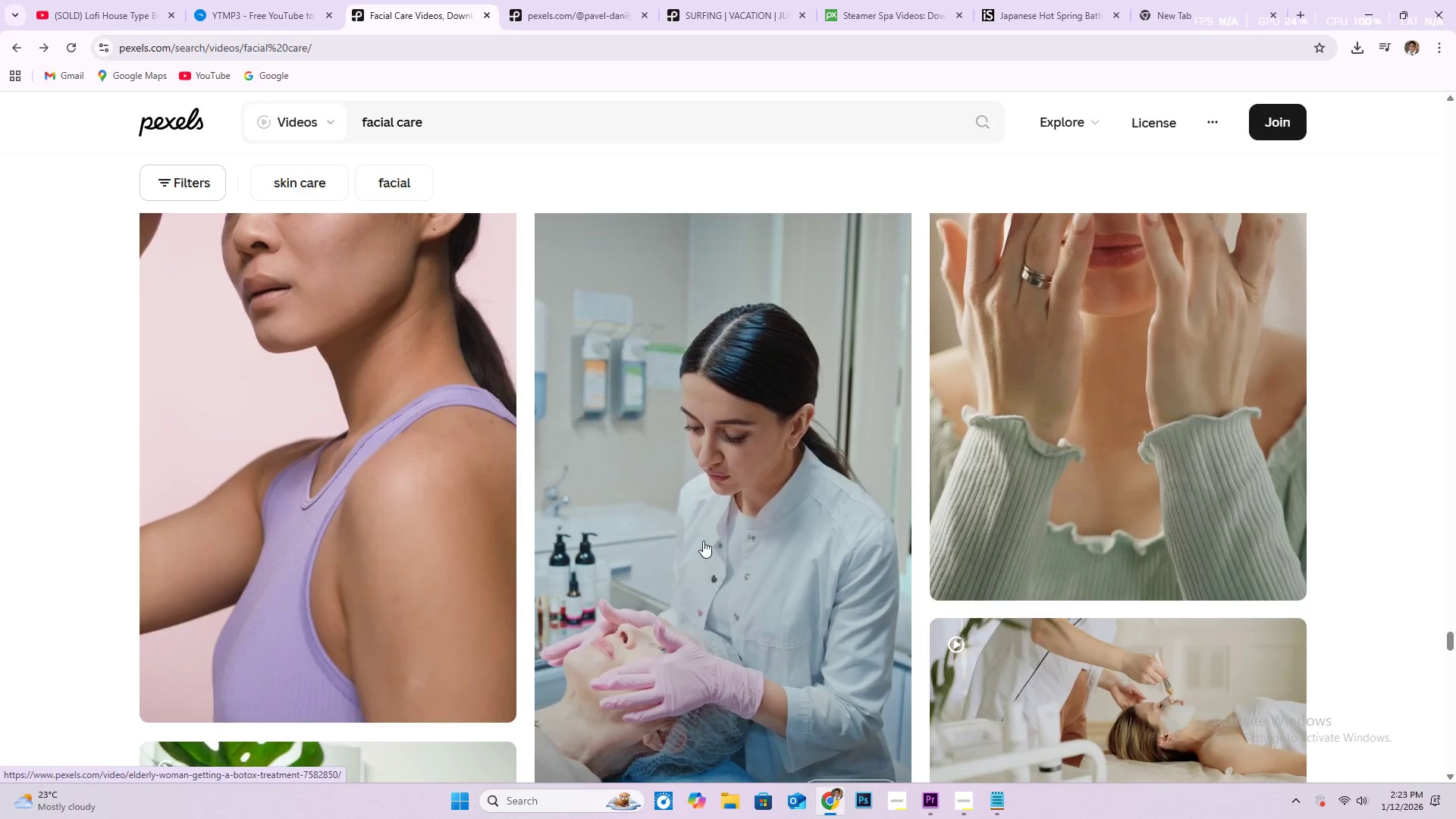 
scroll: coordinate [654, 546], scroll_direction: down, amount: 8.0
 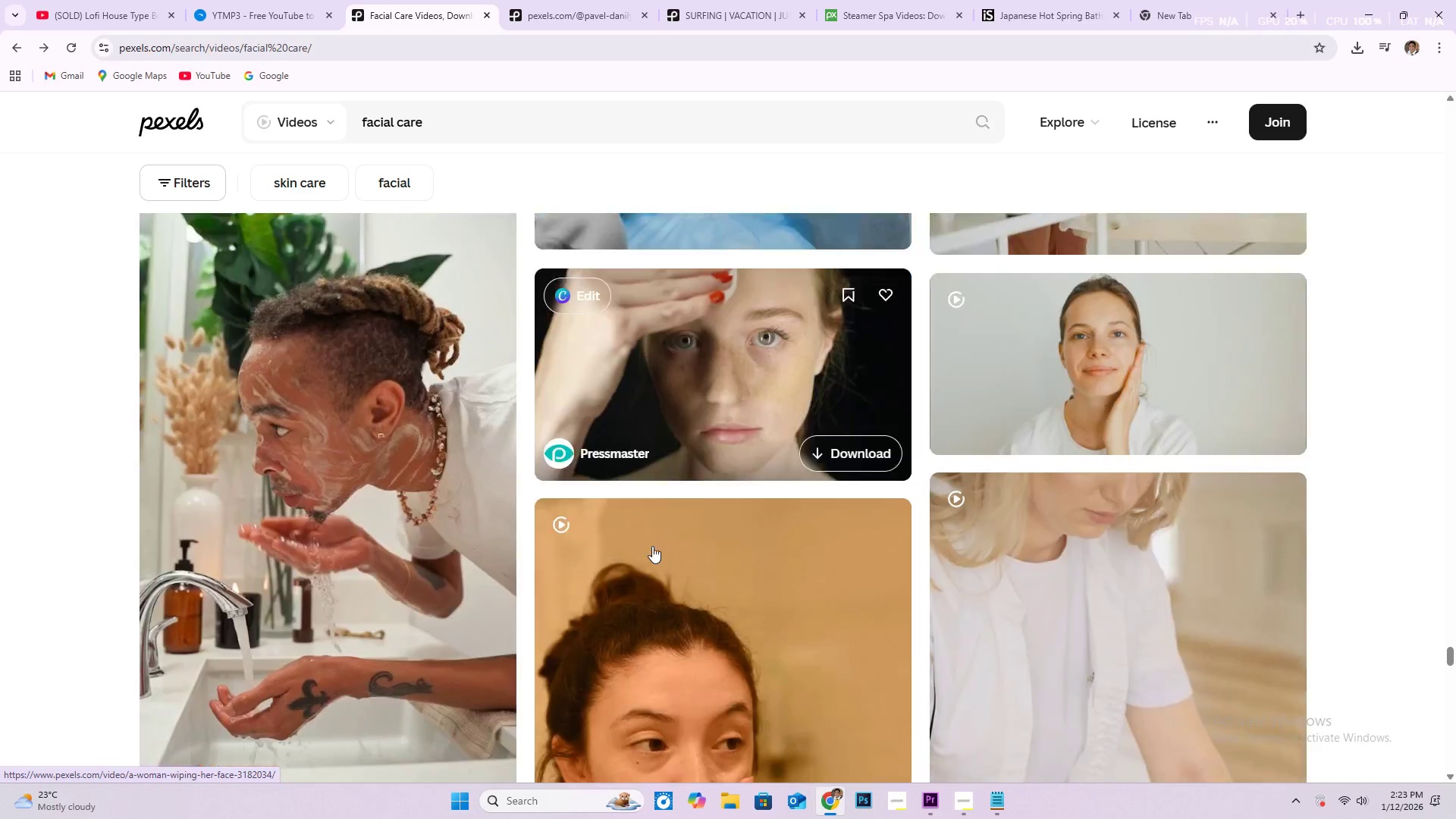 
mouse_move([635, 549])
 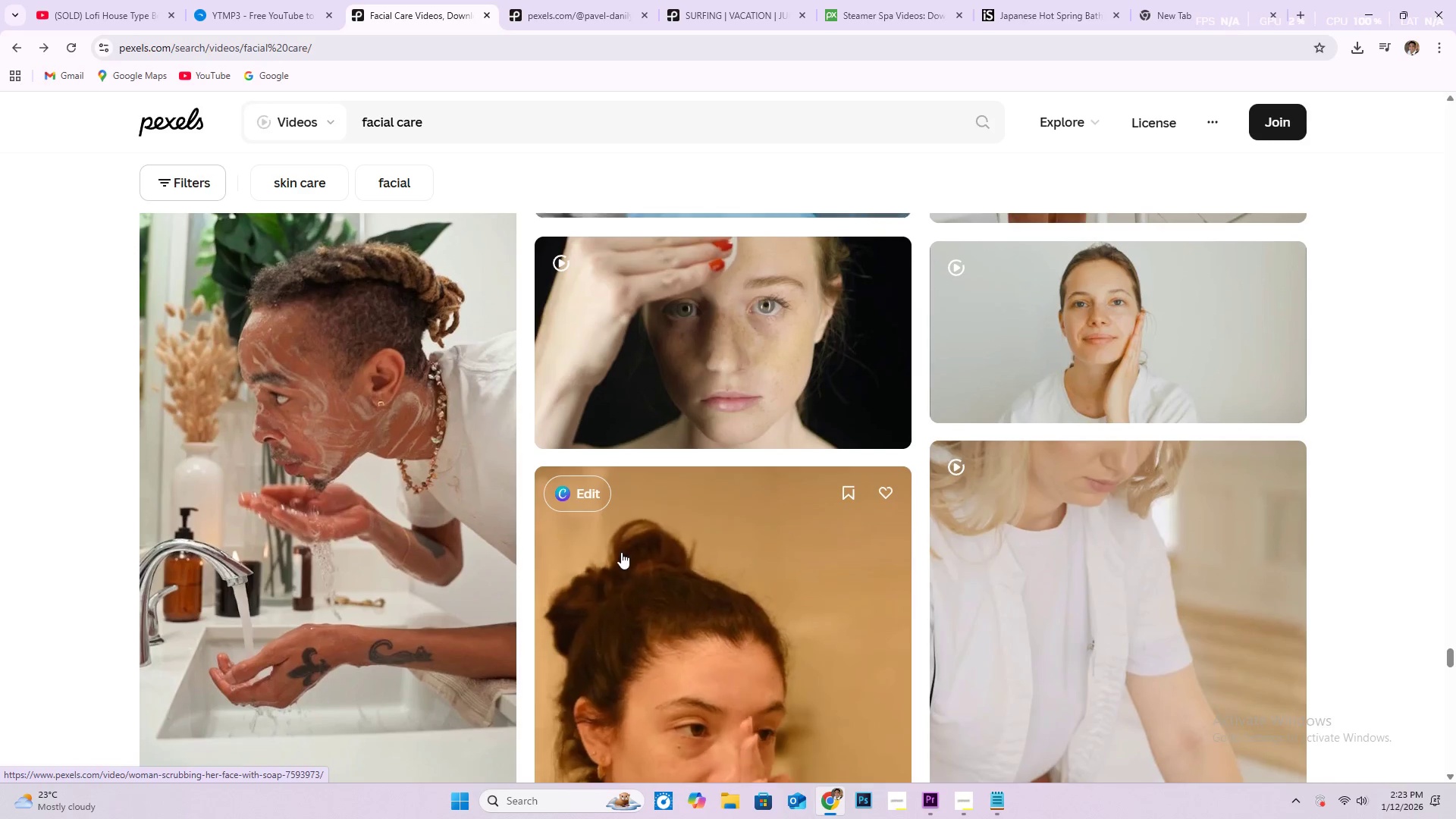 
scroll: coordinate [536, 550], scroll_direction: down, amount: 9.0
 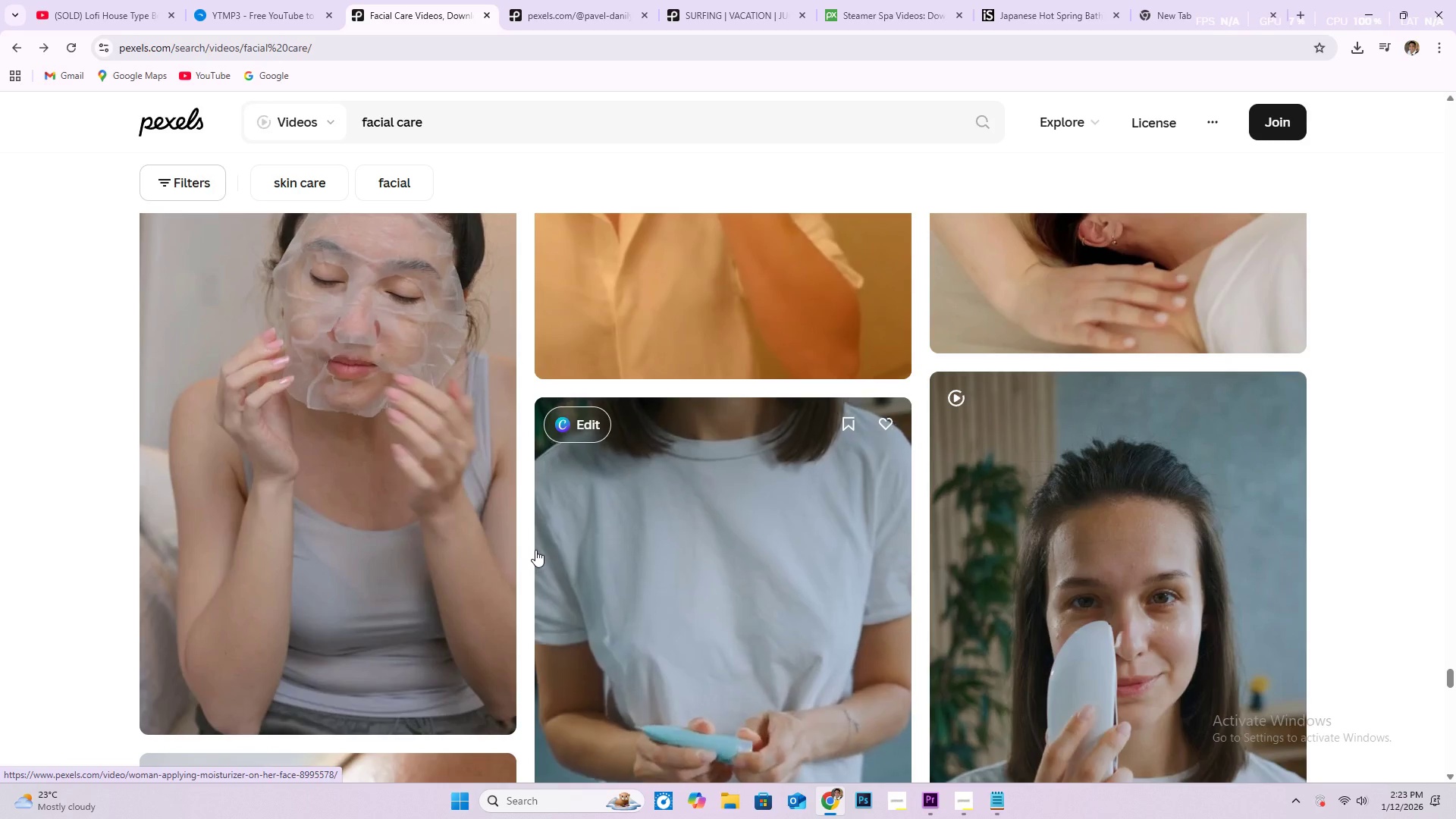 
scroll: coordinate [535, 550], scroll_direction: down, amount: 1.0
 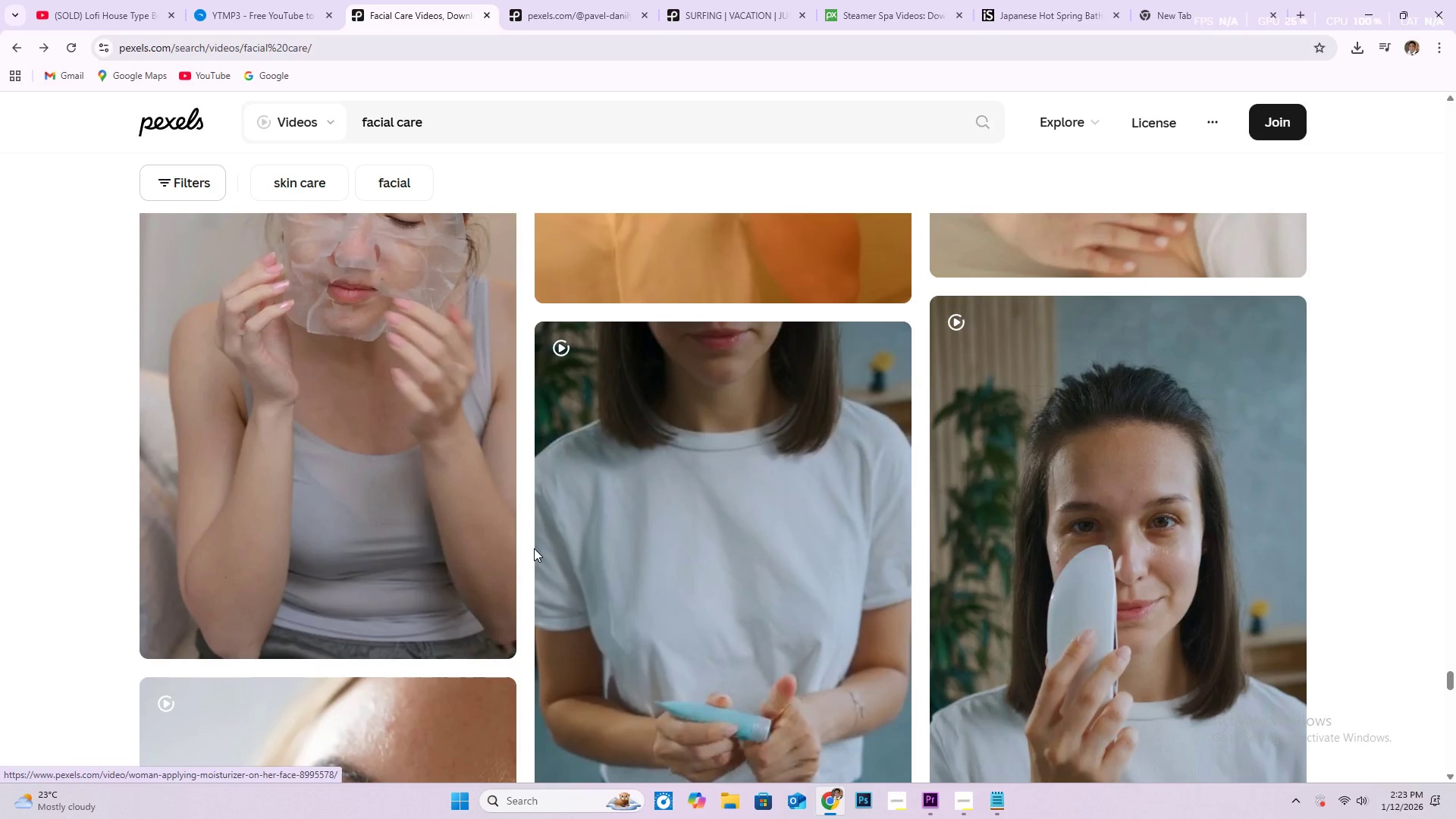 
scroll: coordinate [533, 548], scroll_direction: up, amount: 1.0
 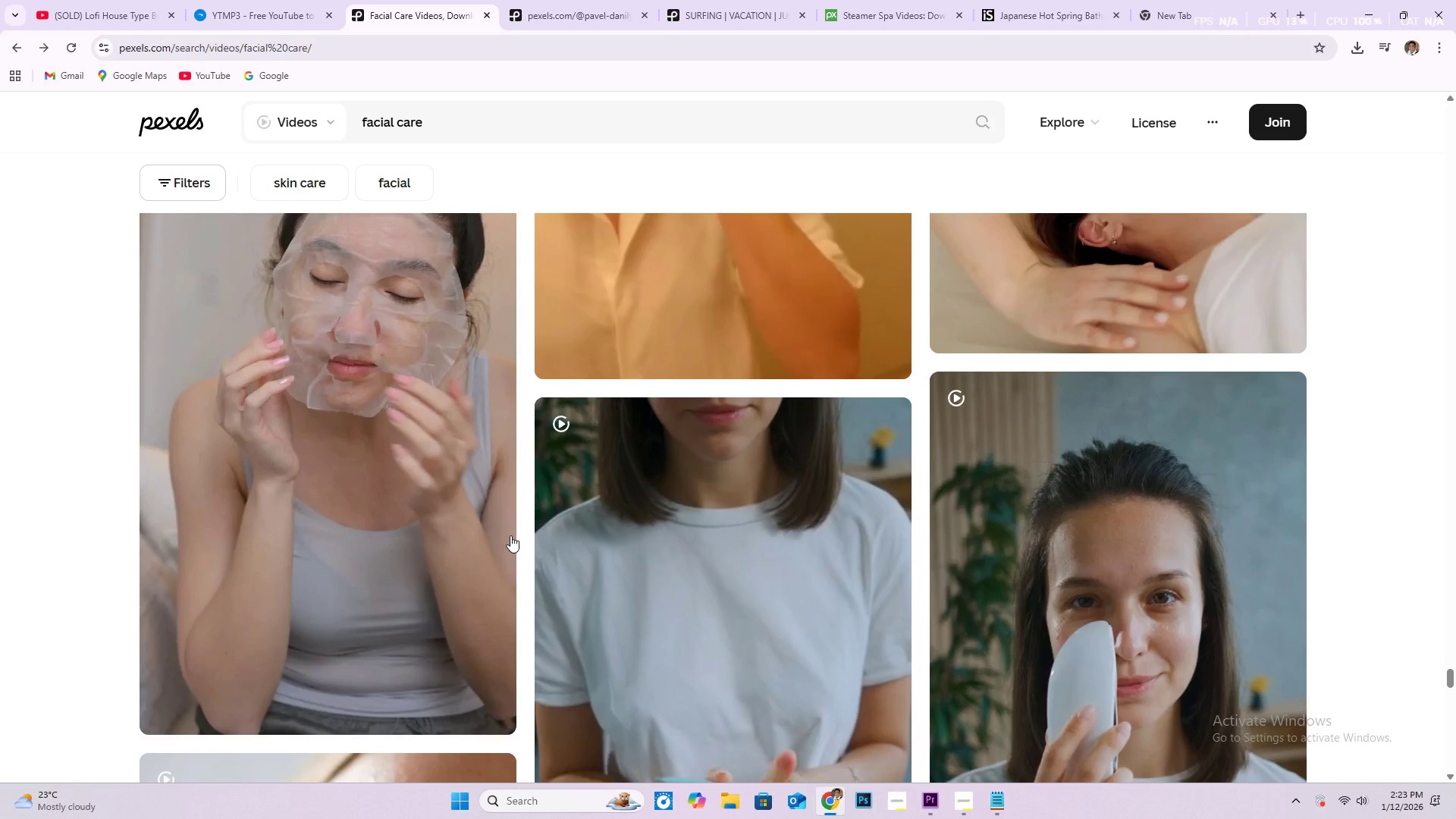 
scroll: coordinate [382, 552], scroll_direction: down, amount: 20.0
 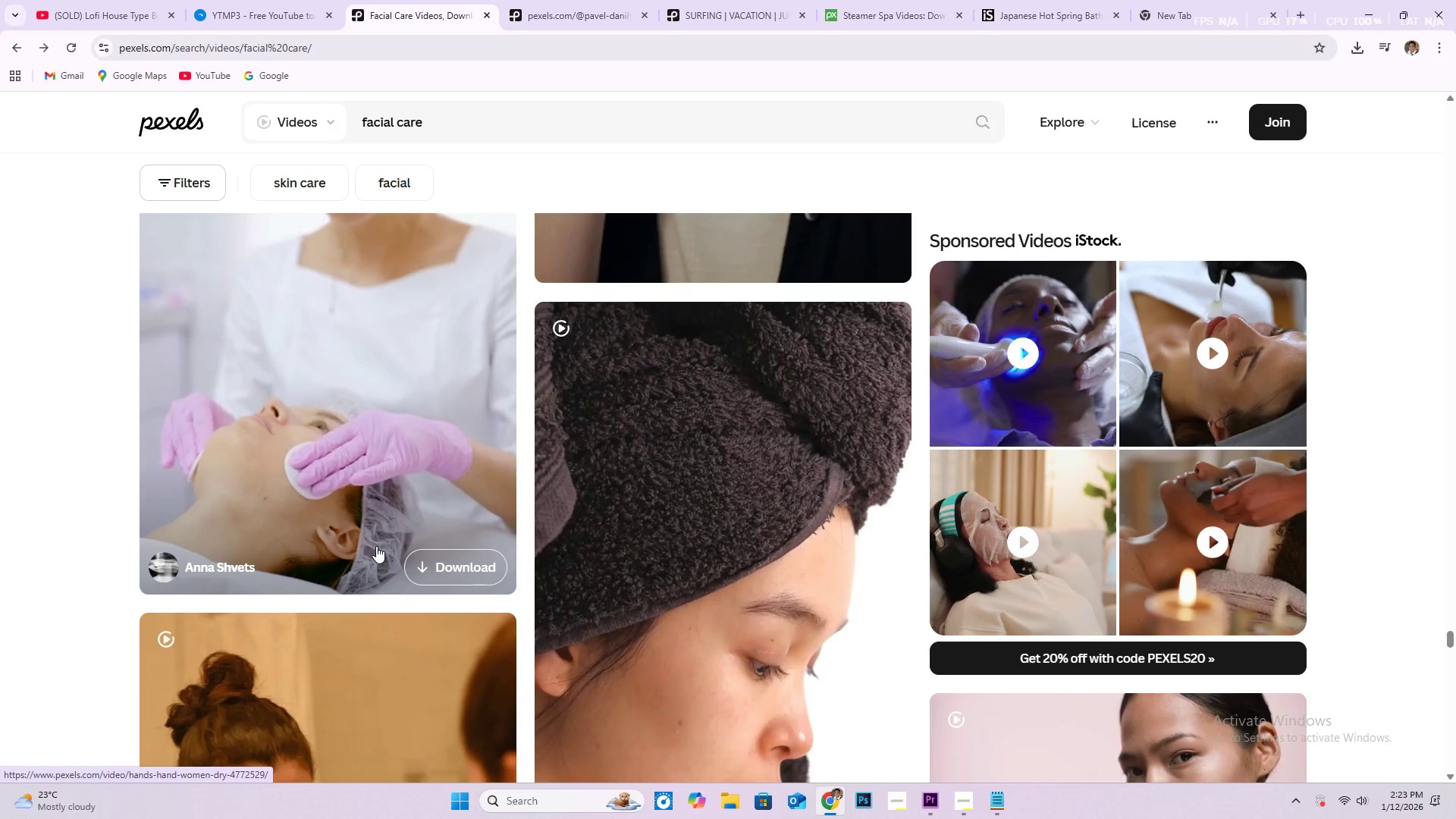 
scroll: coordinate [375, 548], scroll_direction: down, amount: 2.0
 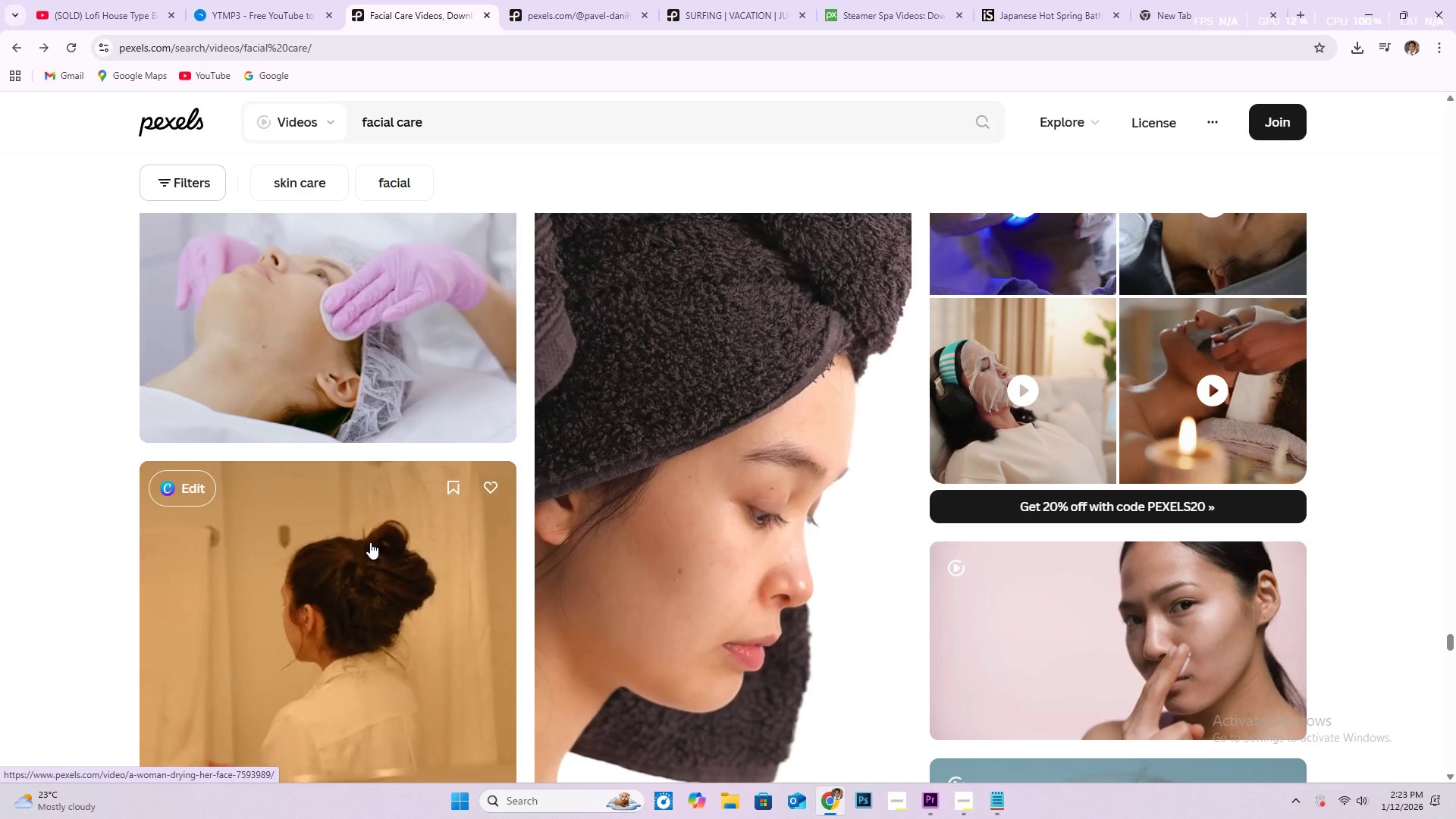 
wait(9.28)
 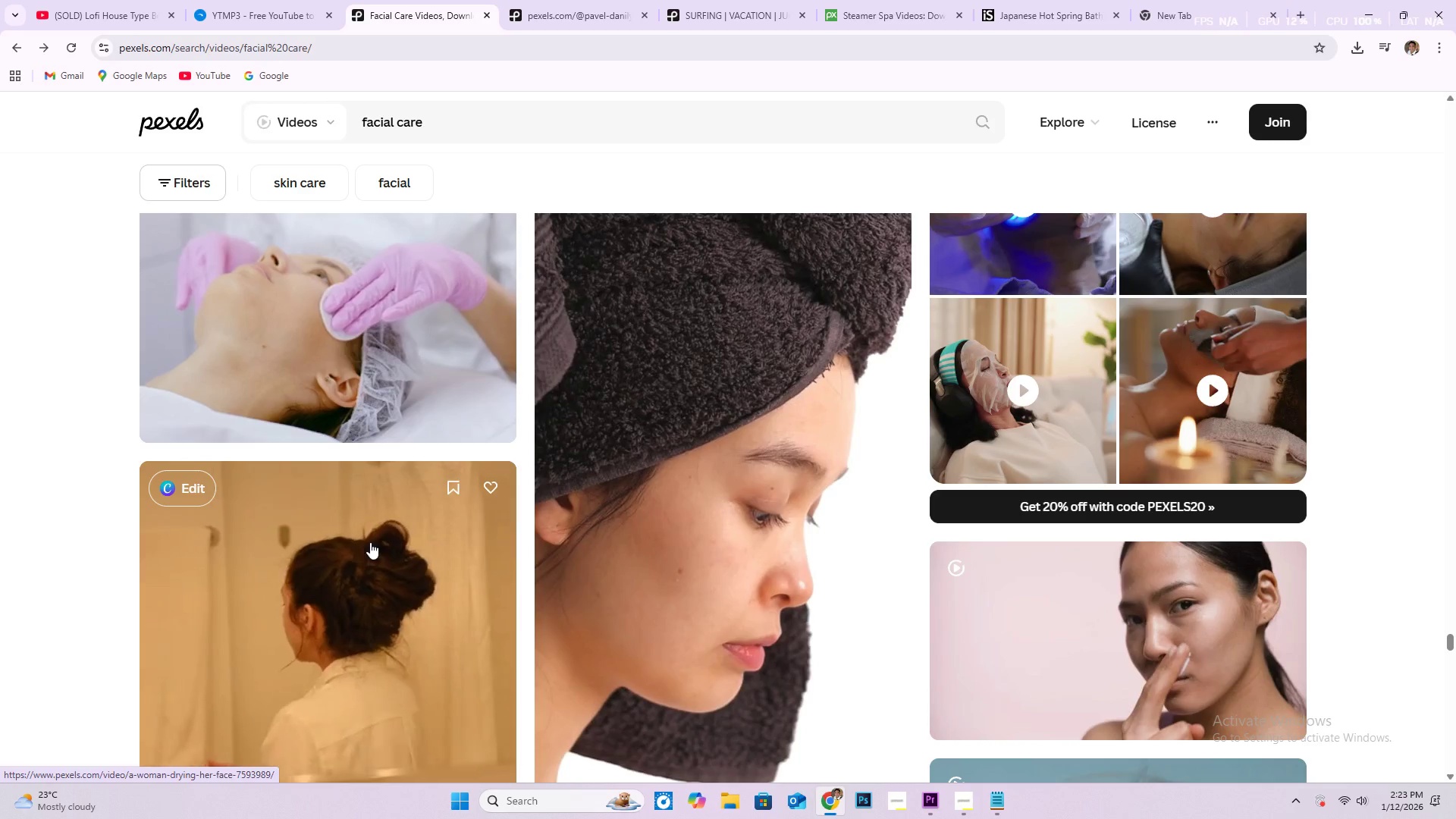 
scroll: coordinate [368, 542], scroll_direction: down, amount: 2.0
 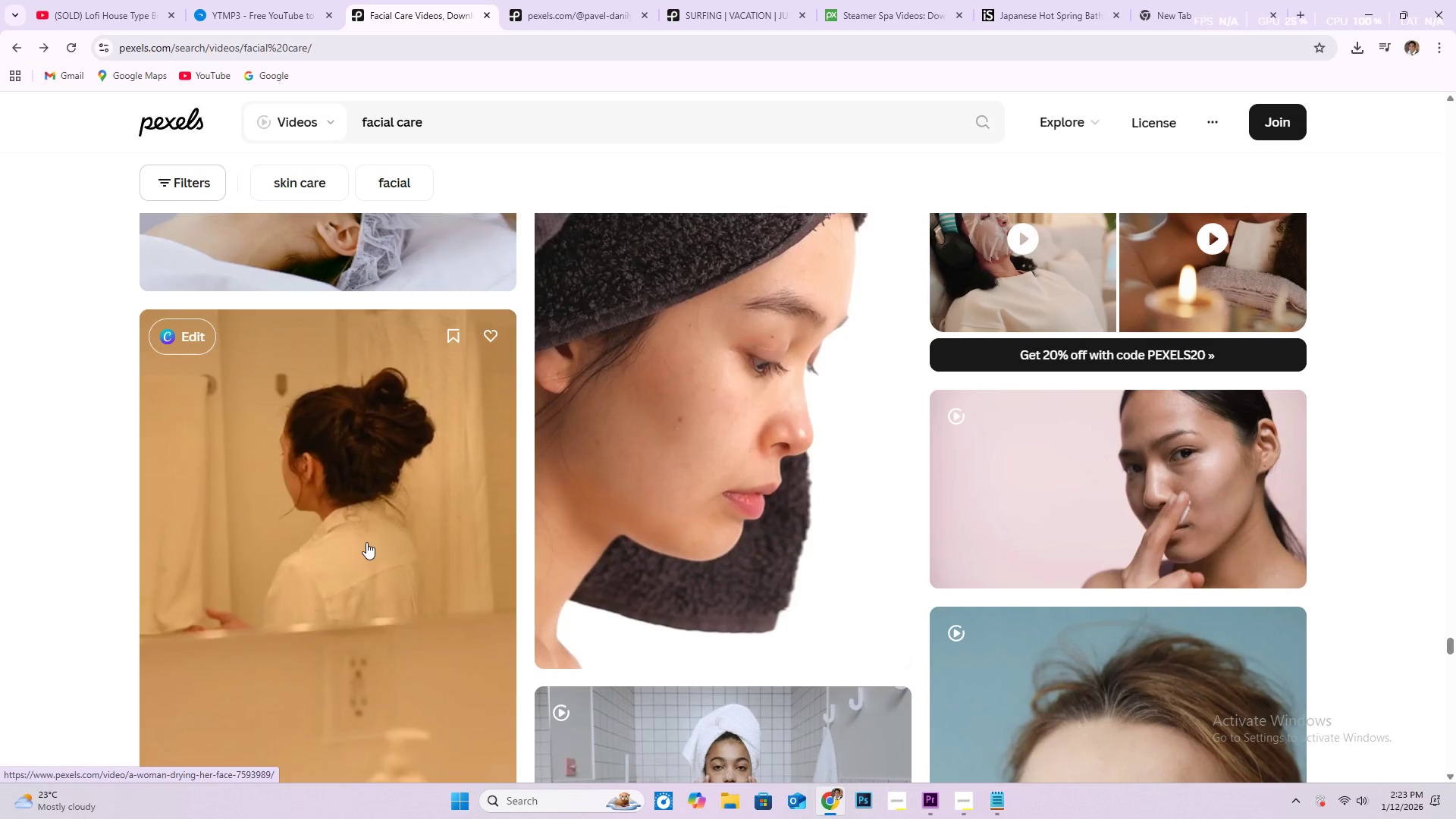 
wait(5.85)
 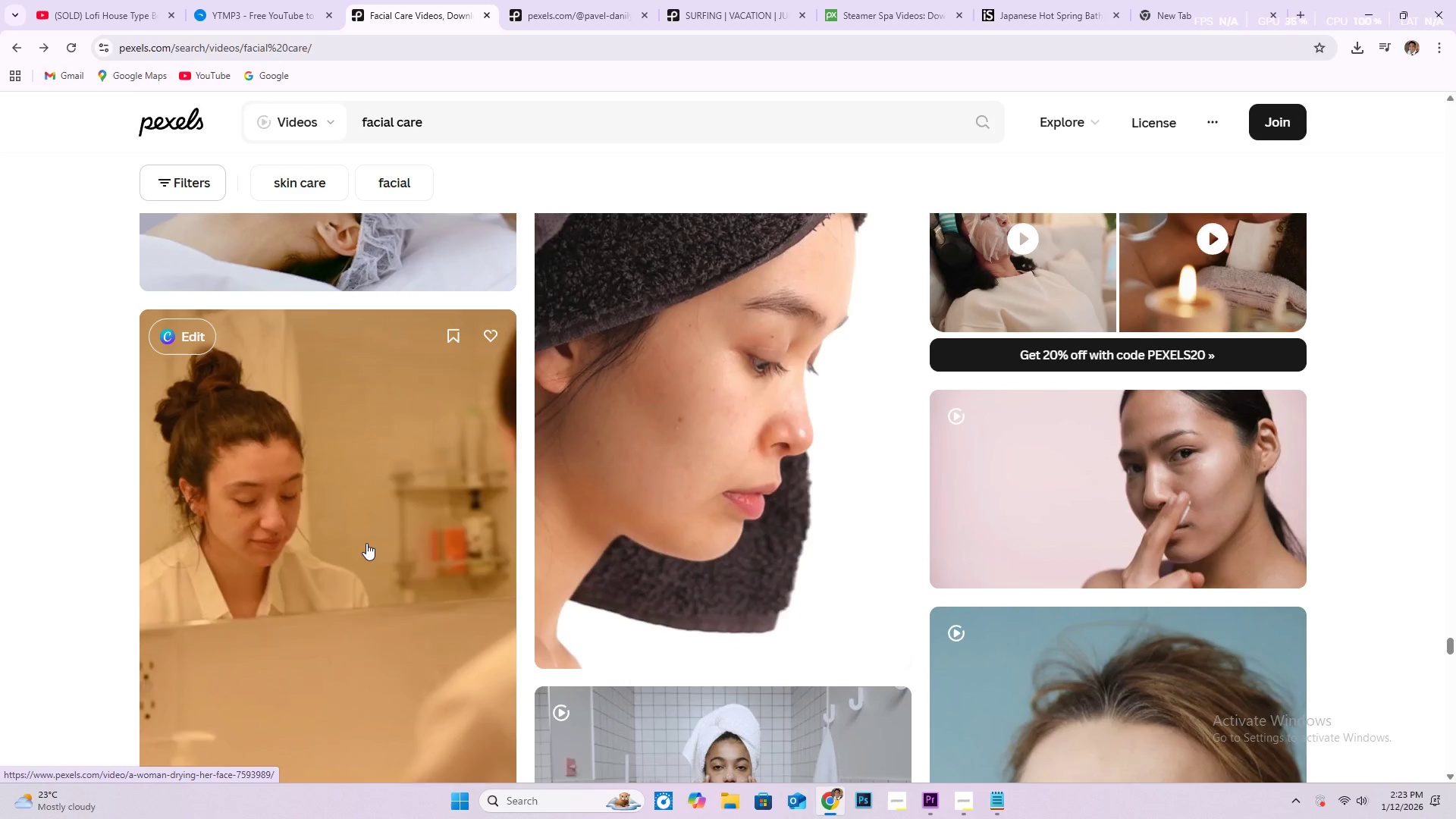 
scroll: coordinate [365, 538], scroll_direction: down, amount: 13.0
 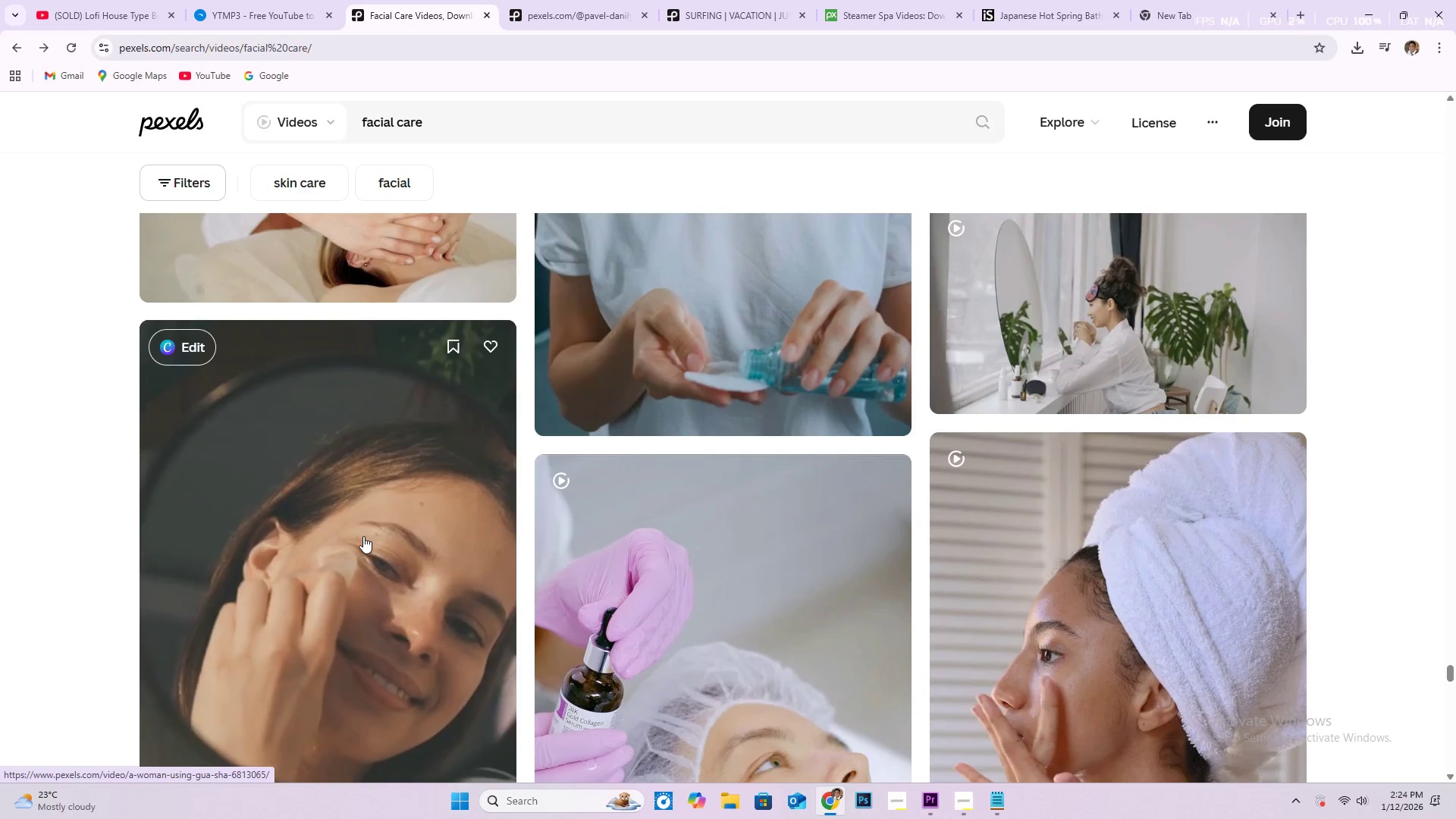 
scroll: coordinate [695, 570], scroll_direction: down, amount: 12.0
 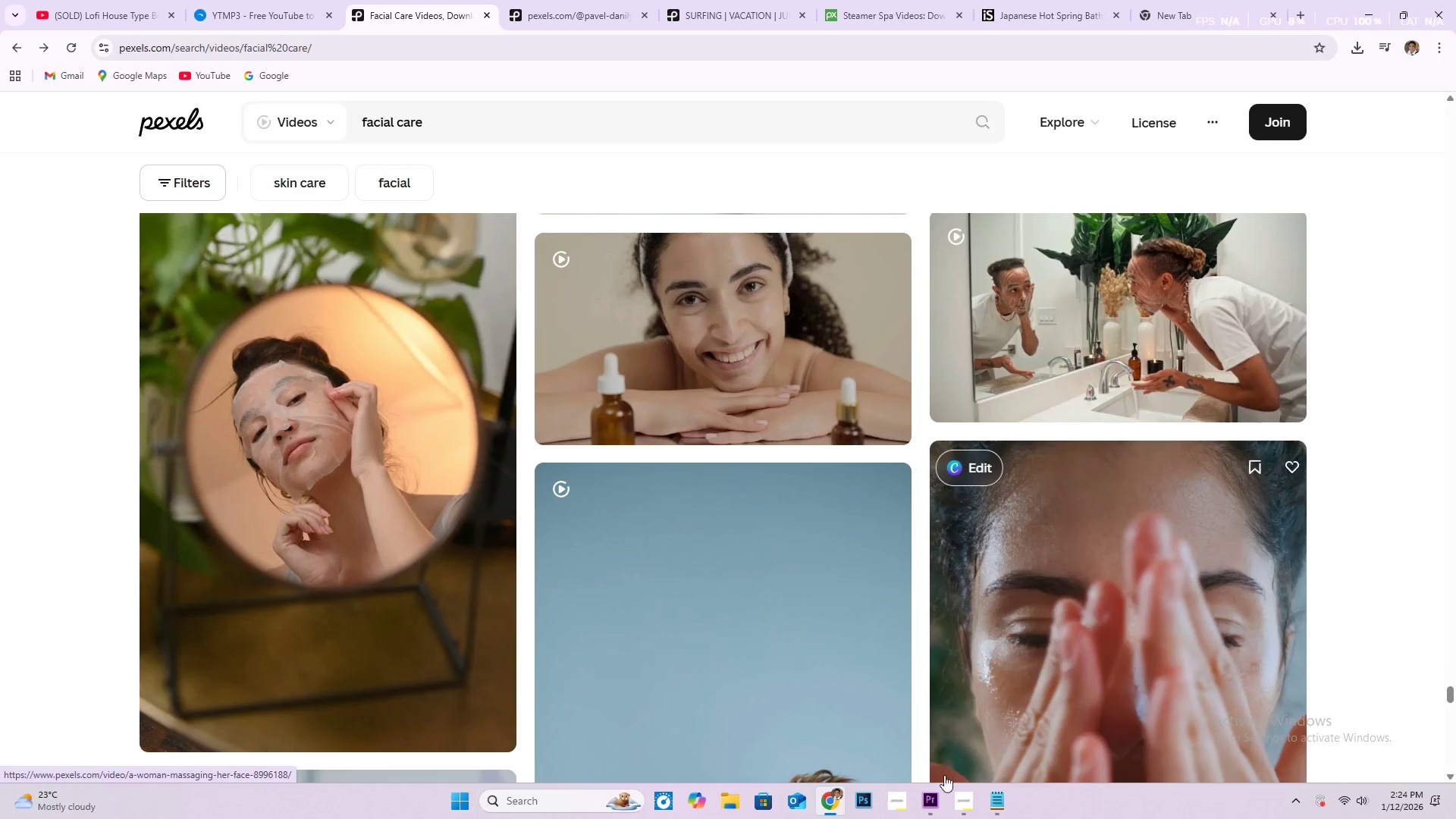 
left_click([956, 795])